 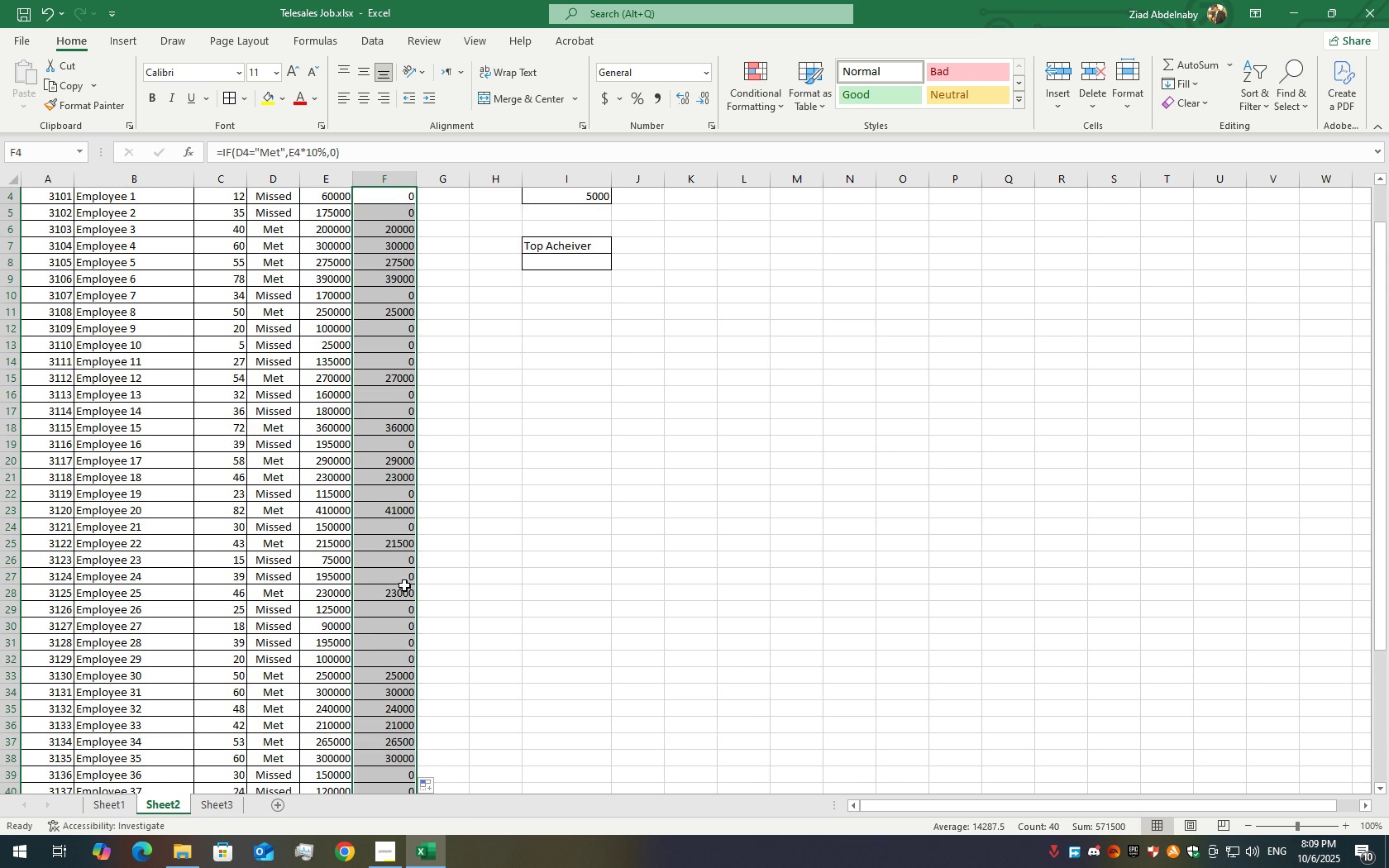 
scroll: coordinate [386, 571], scroll_direction: up, amount: 5.0
 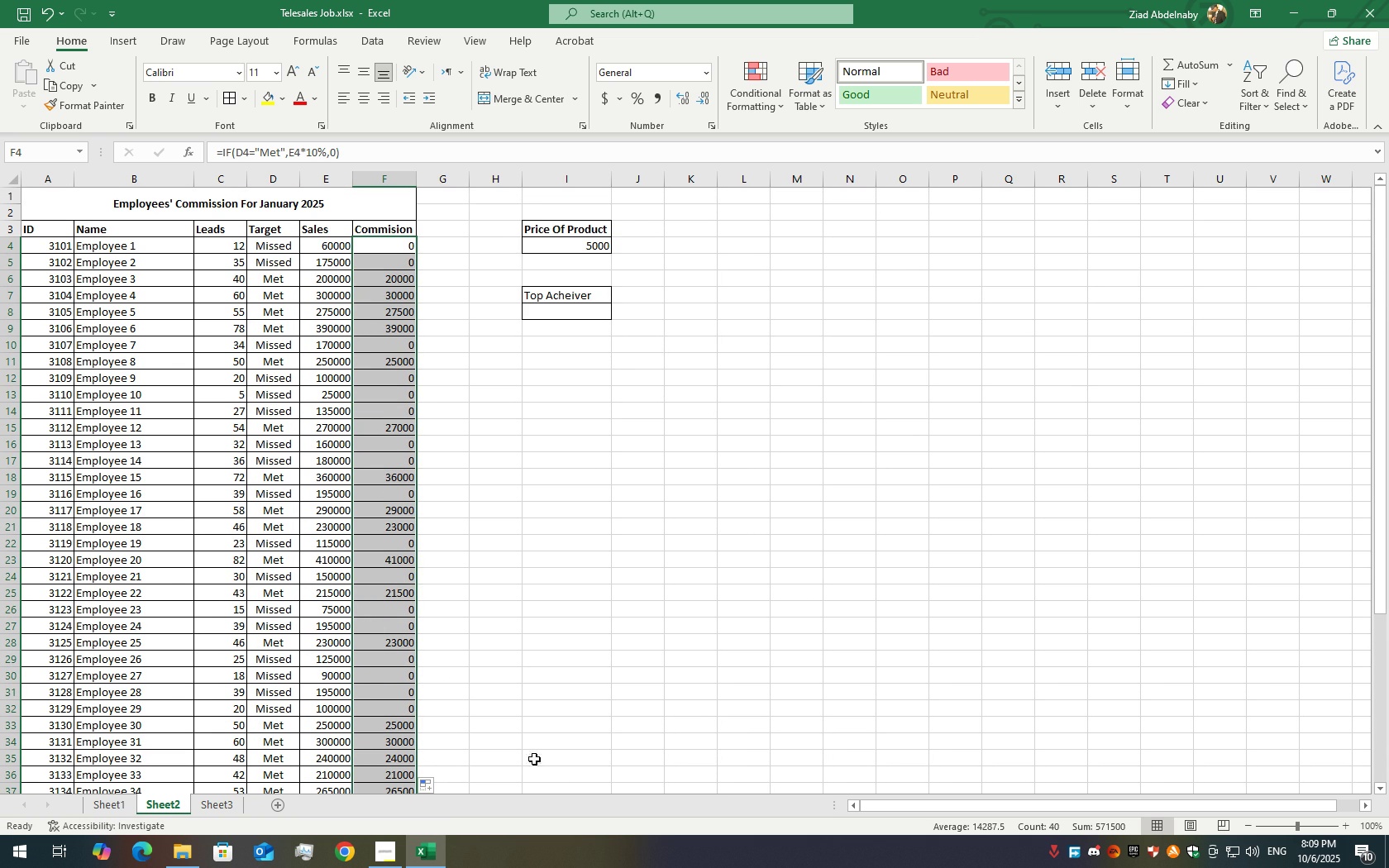 
wait(7.58)
 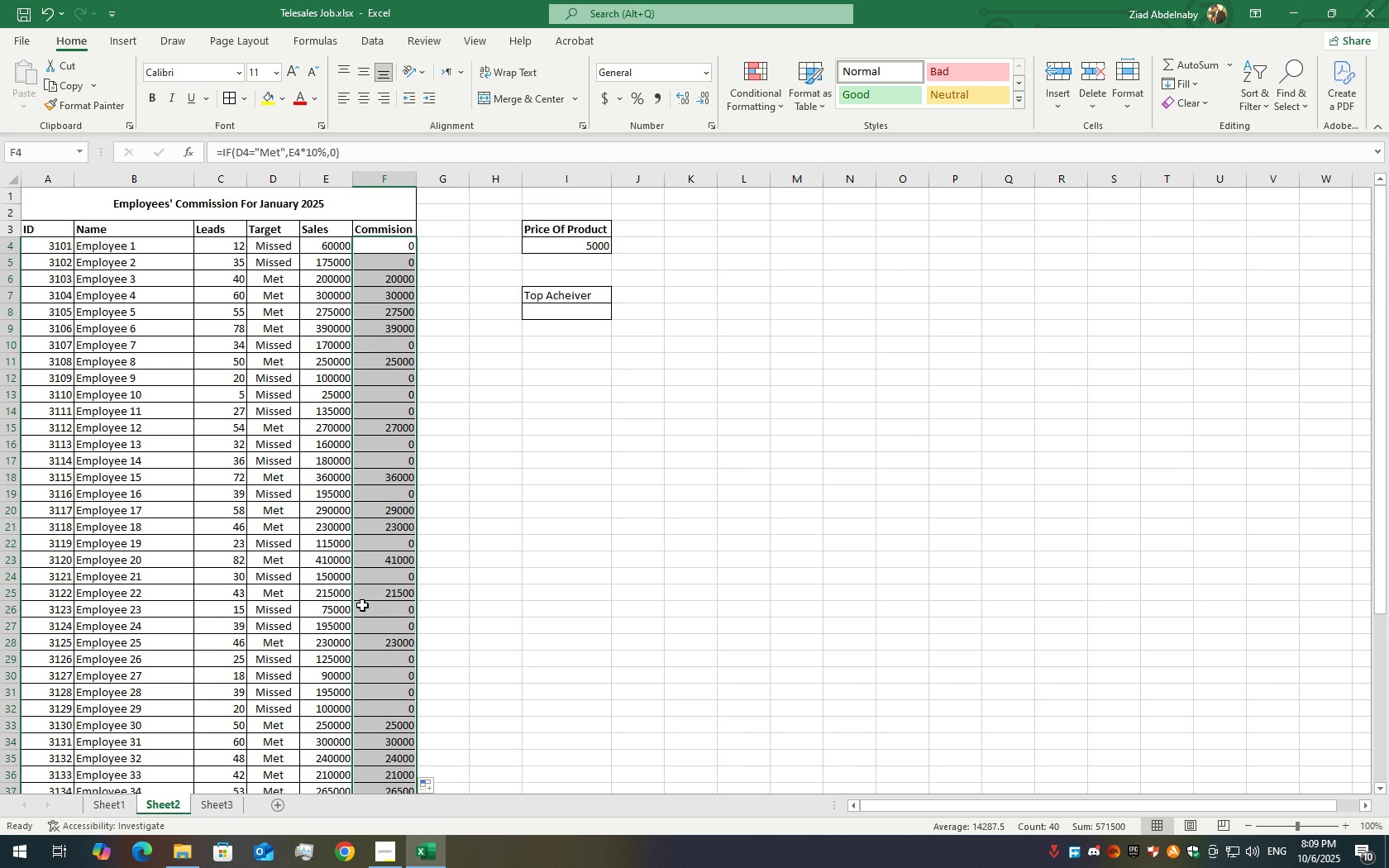 
scroll: coordinate [352, 365], scroll_direction: down, amount: 6.0
 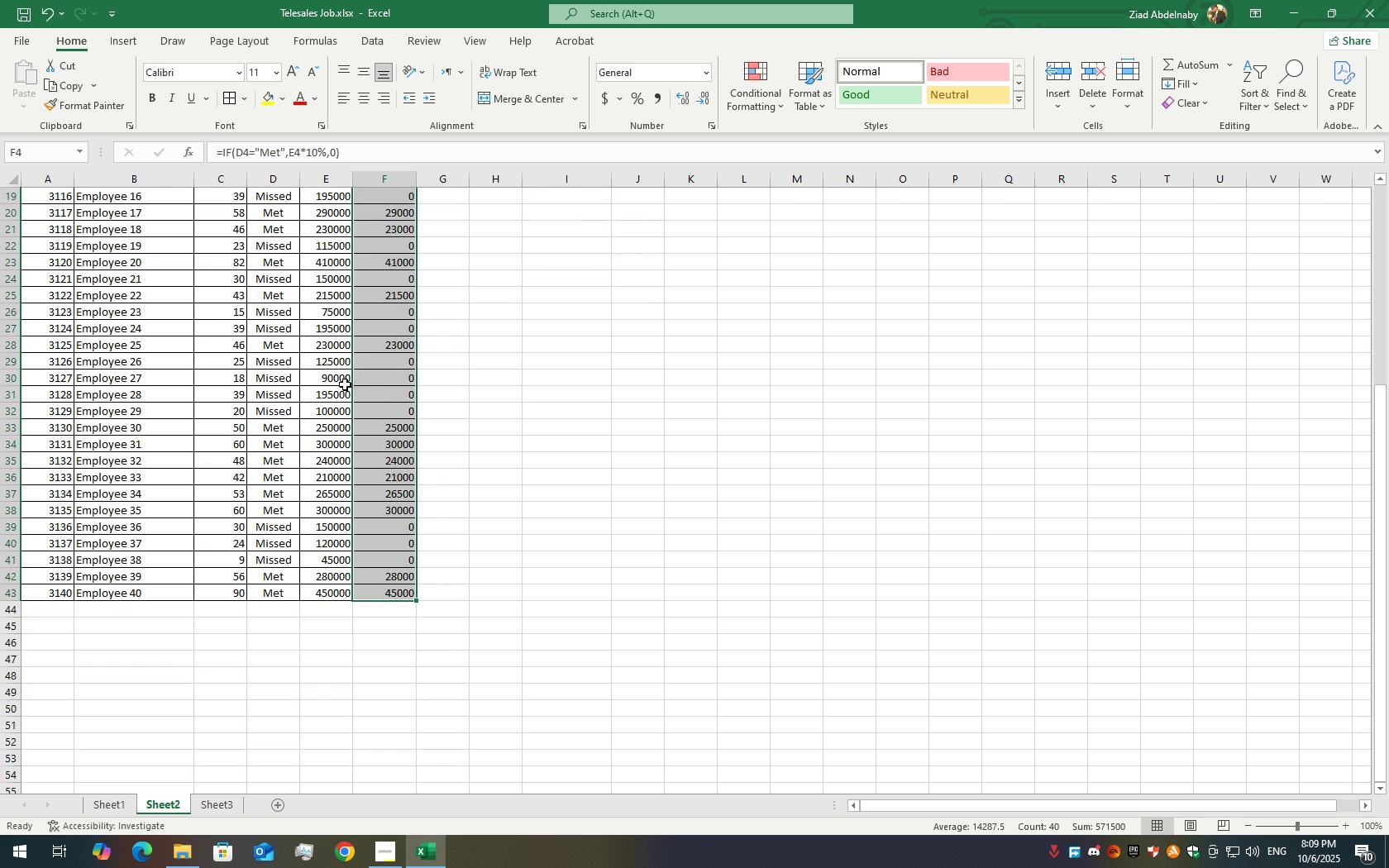 
scroll: coordinate [351, 418], scroll_direction: up, amount: 13.0
 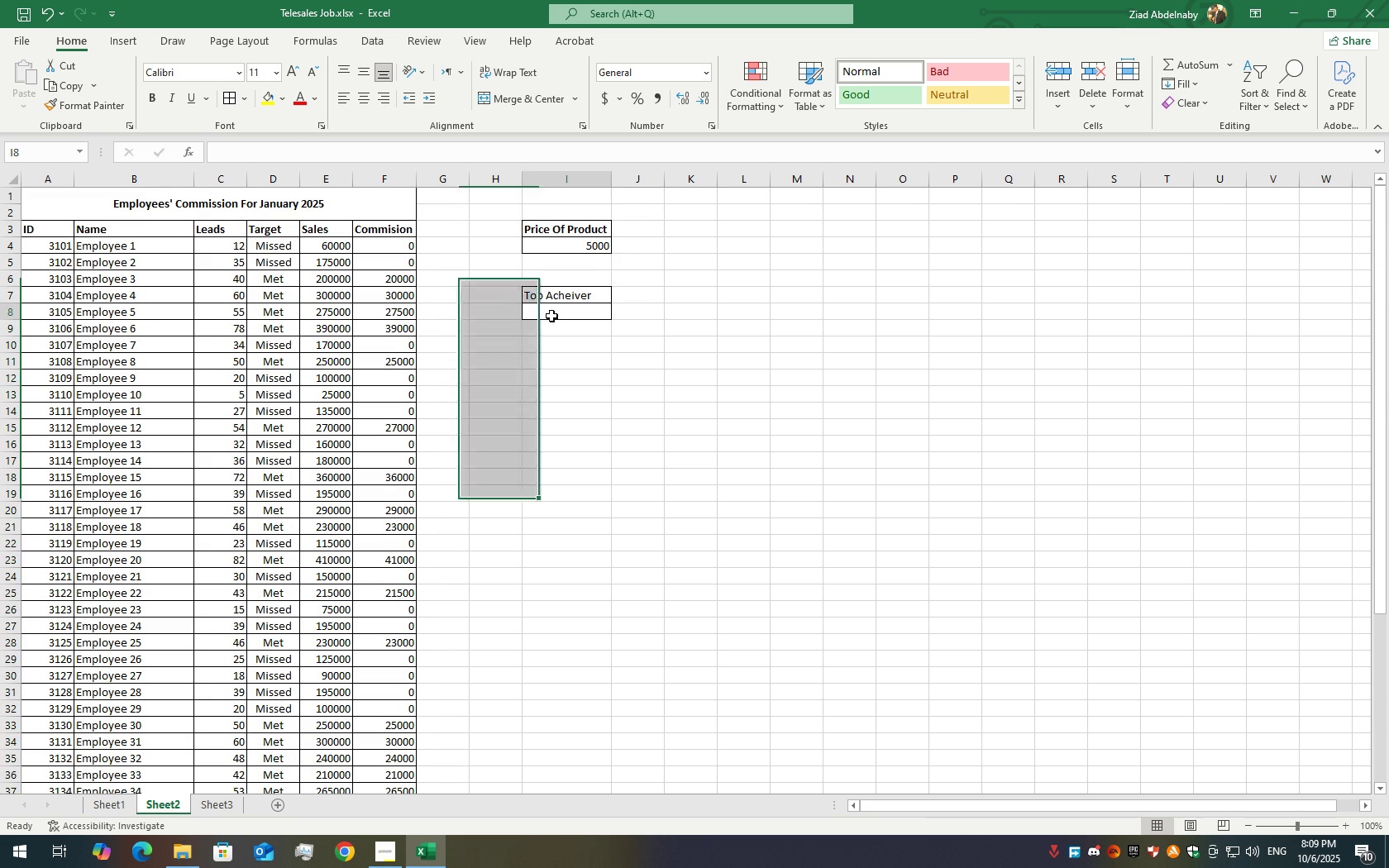 
left_click([551, 316])
 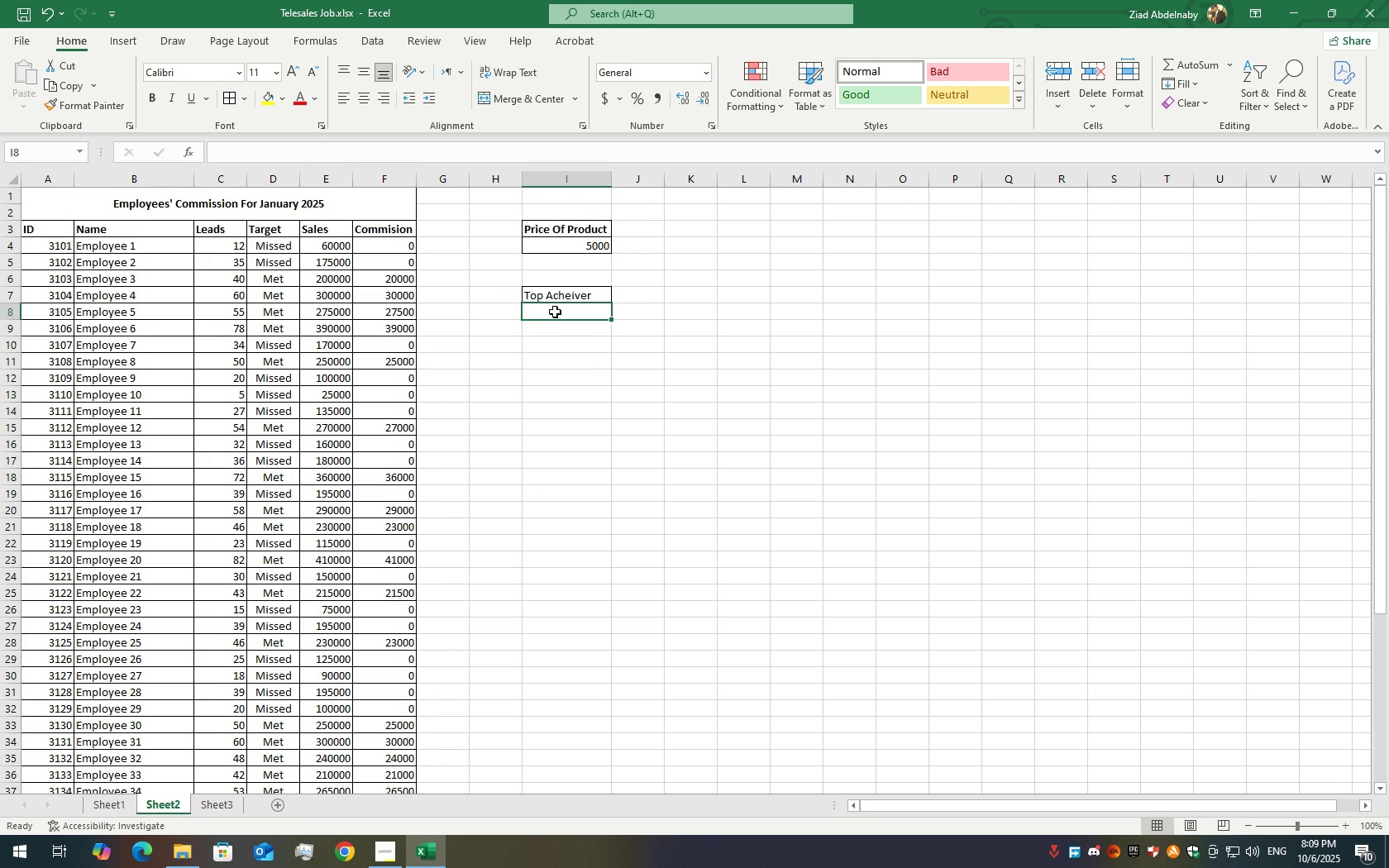 
double_click([555, 312])
 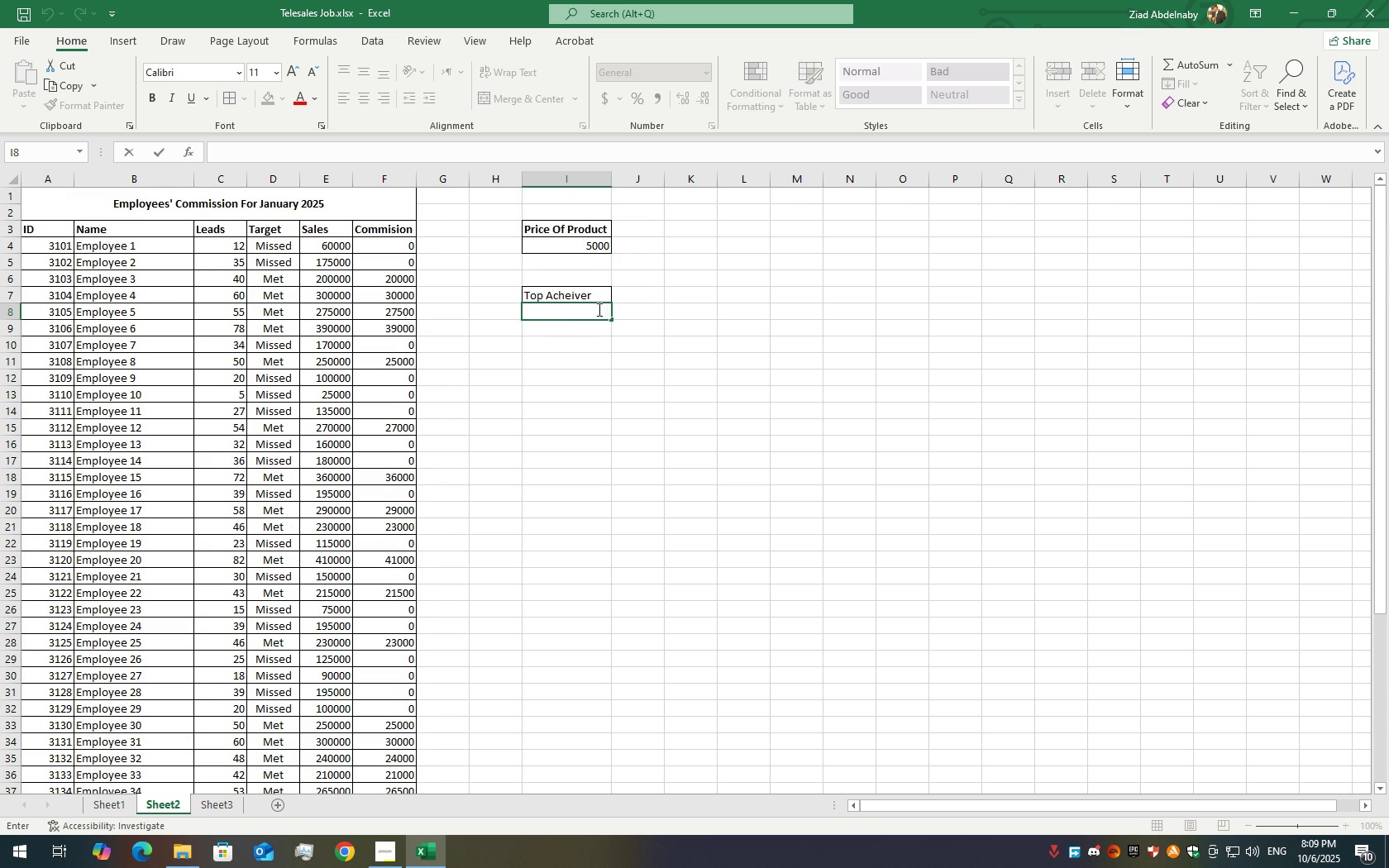 
wait(5.09)
 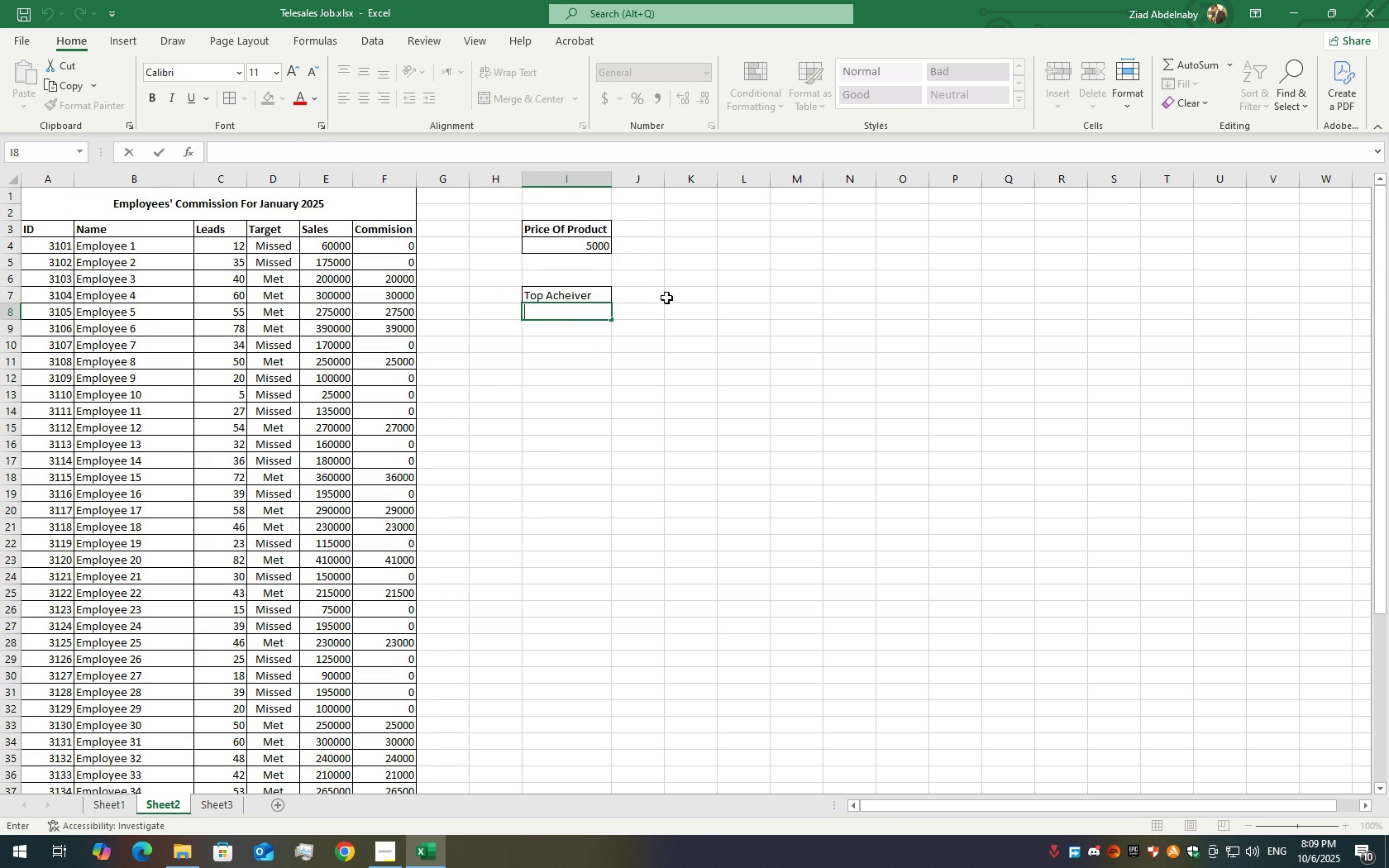 
left_click([632, 303])
 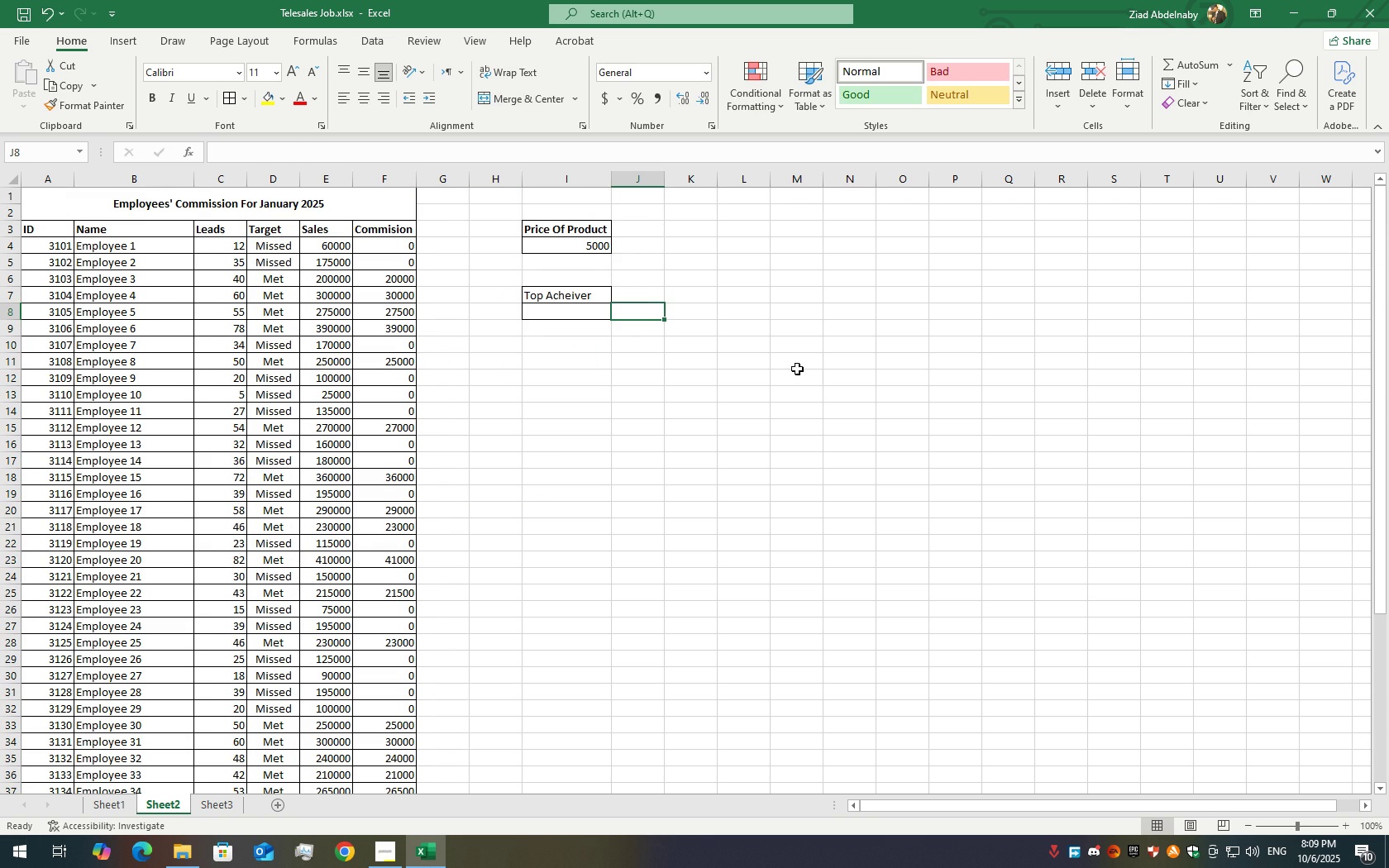 
left_click([685, 311])
 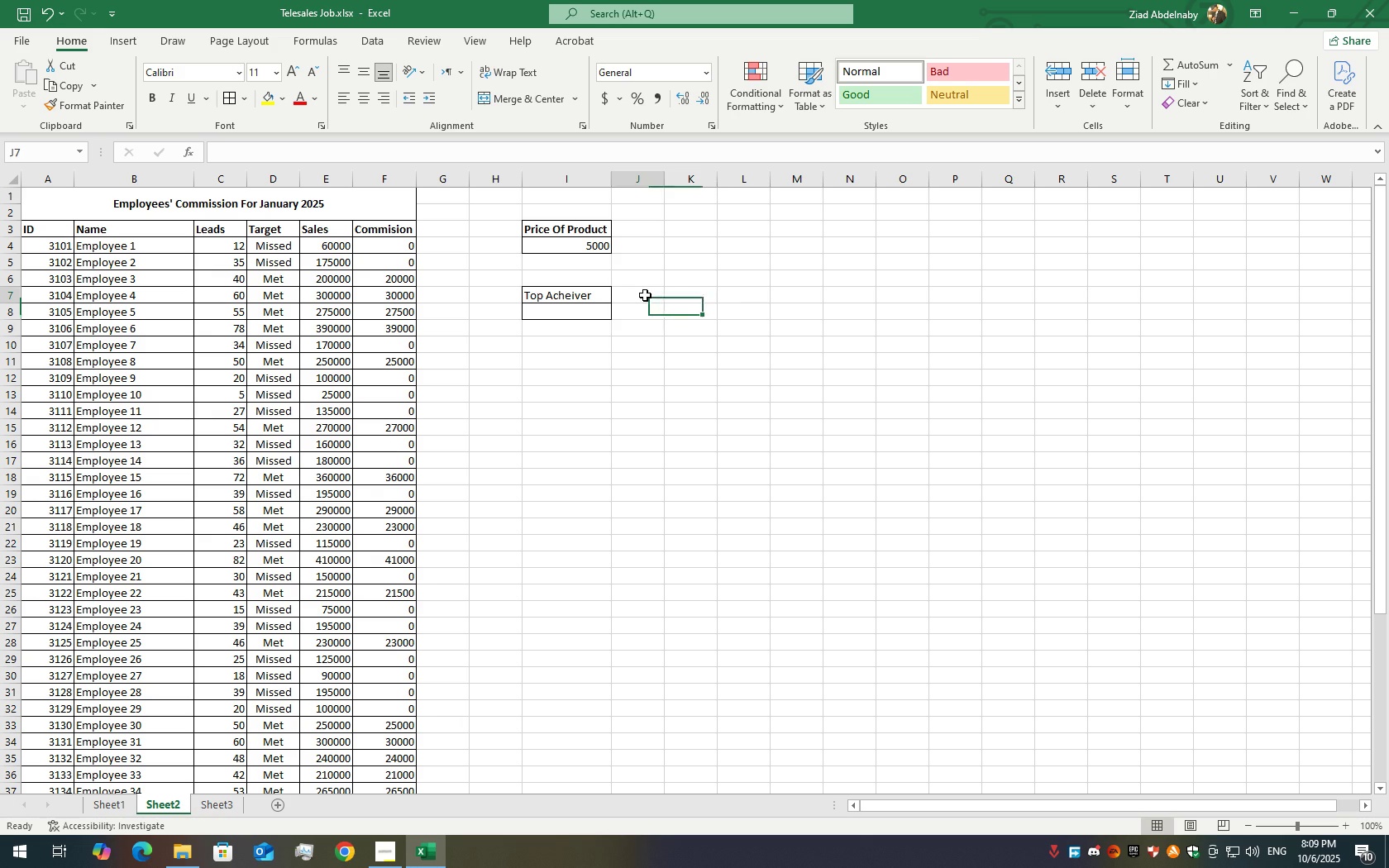 
left_click([645, 295])
 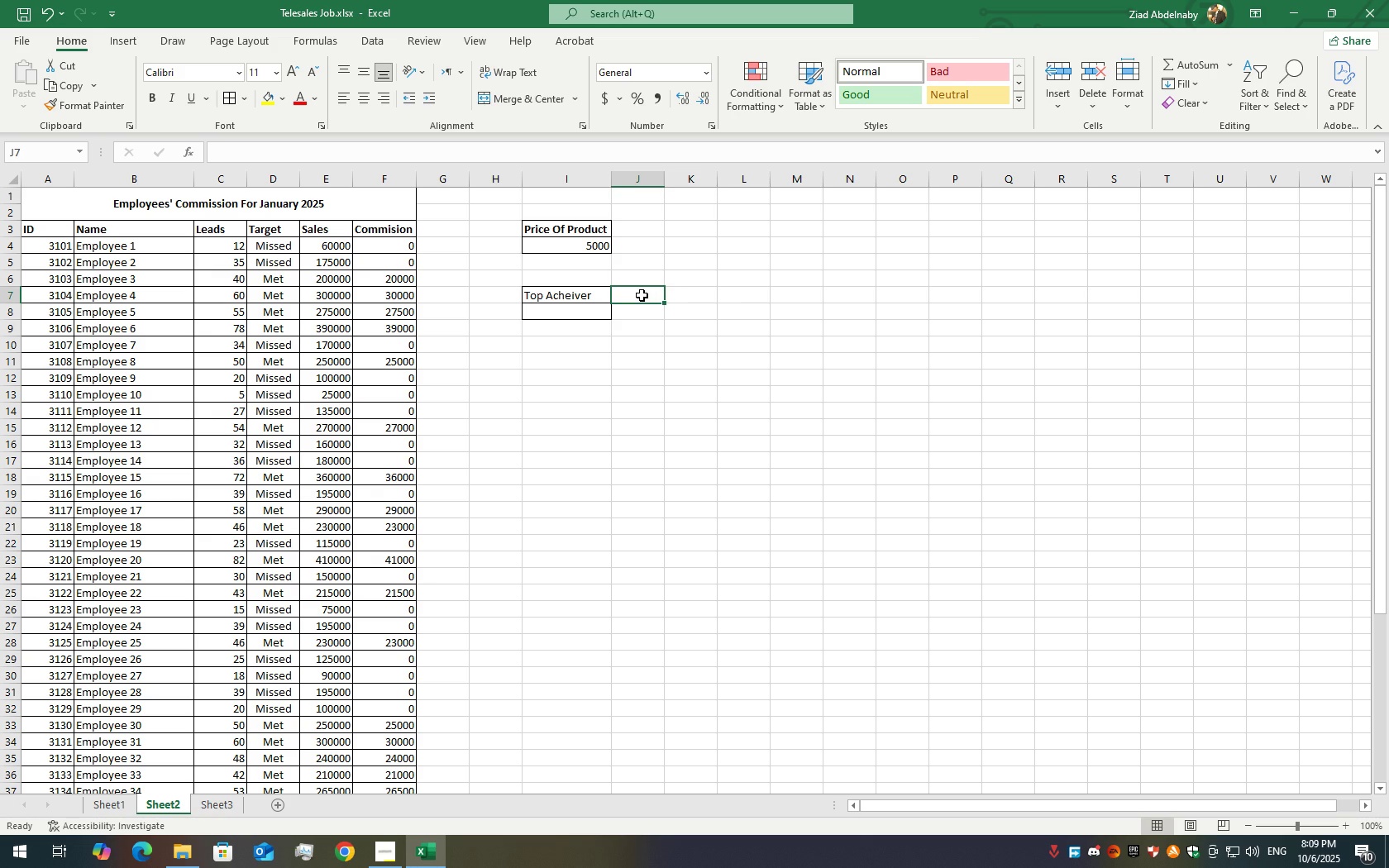 
double_click([642, 295])